 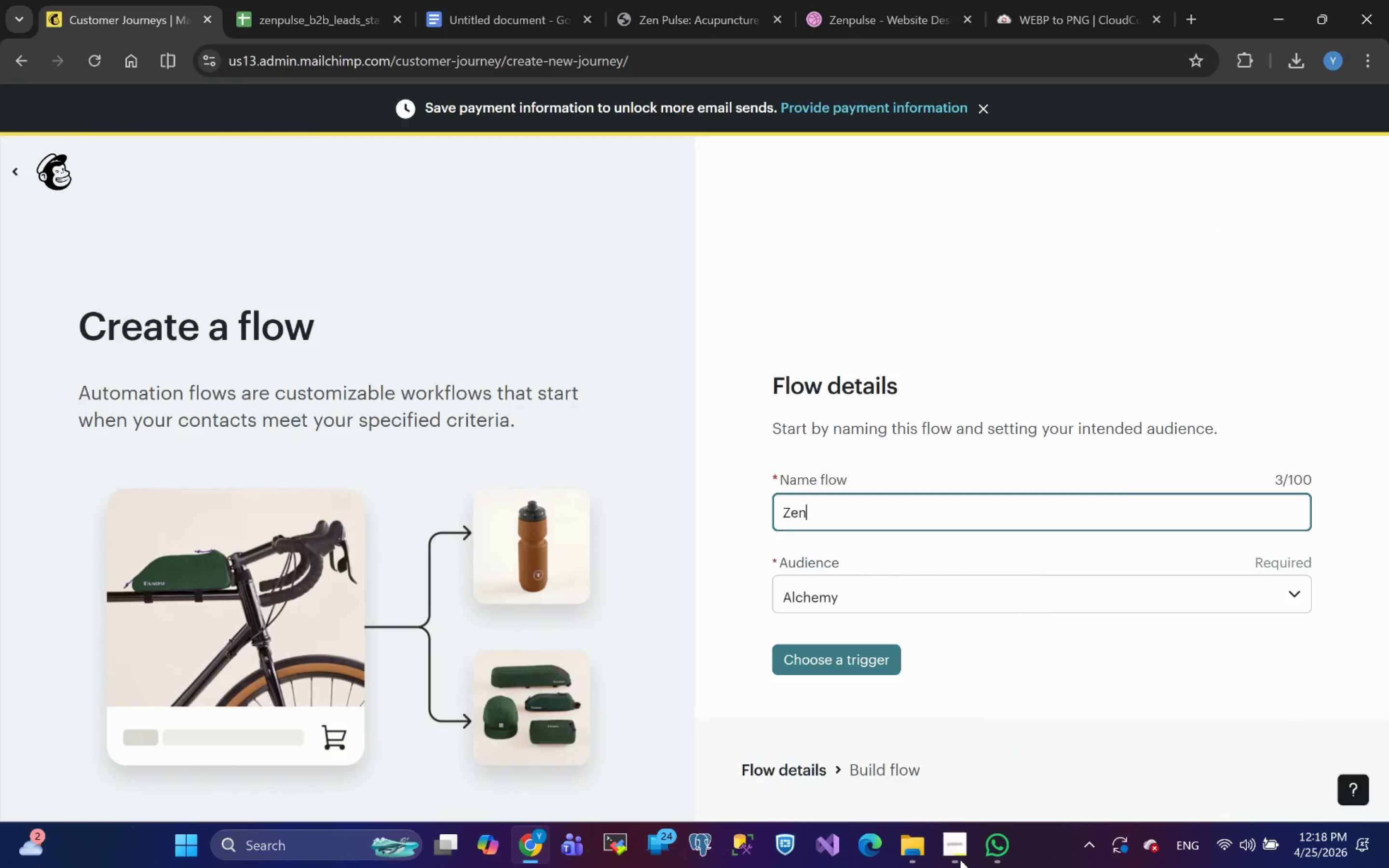 
type(Pulse )
 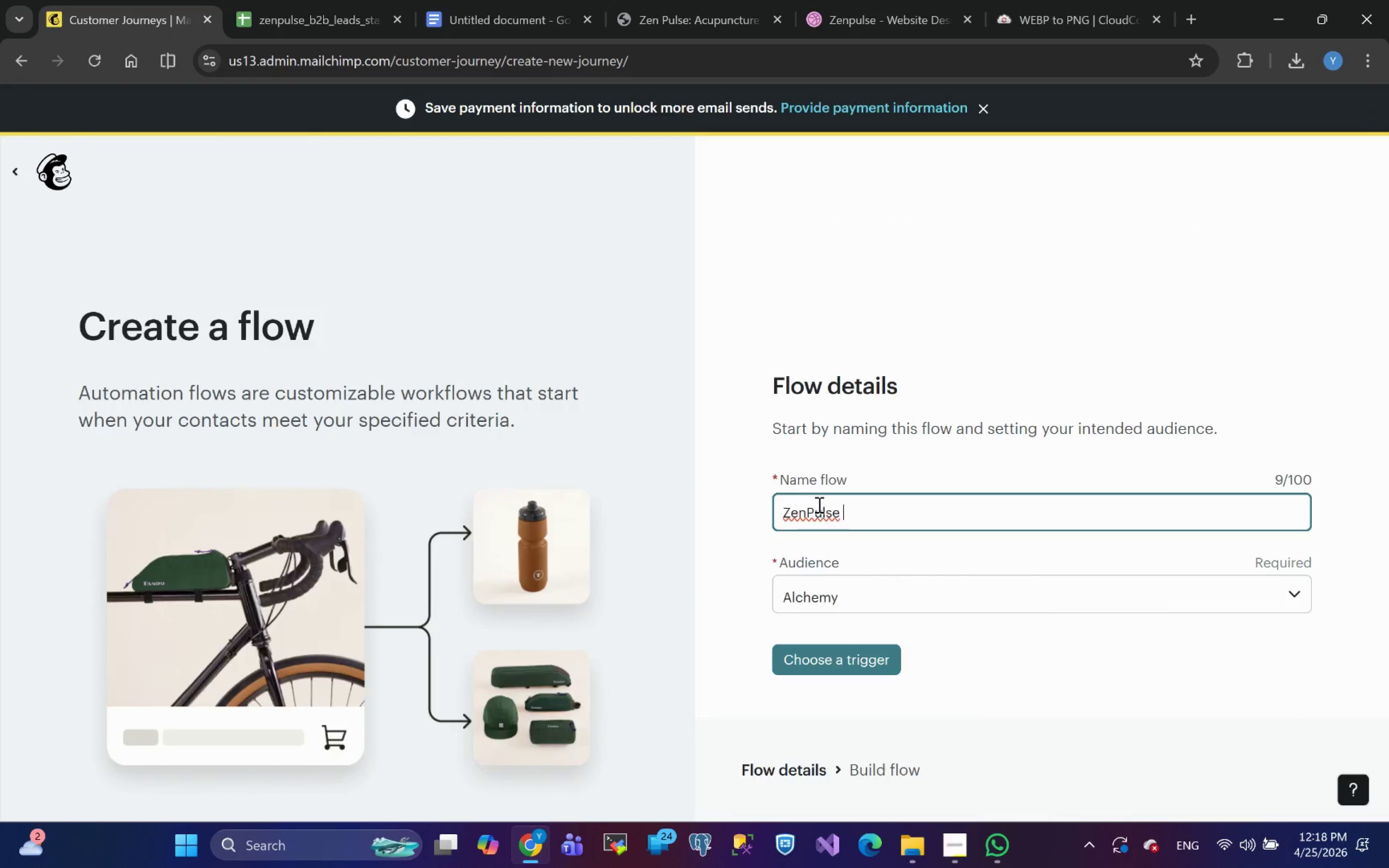 
wait(8.51)
 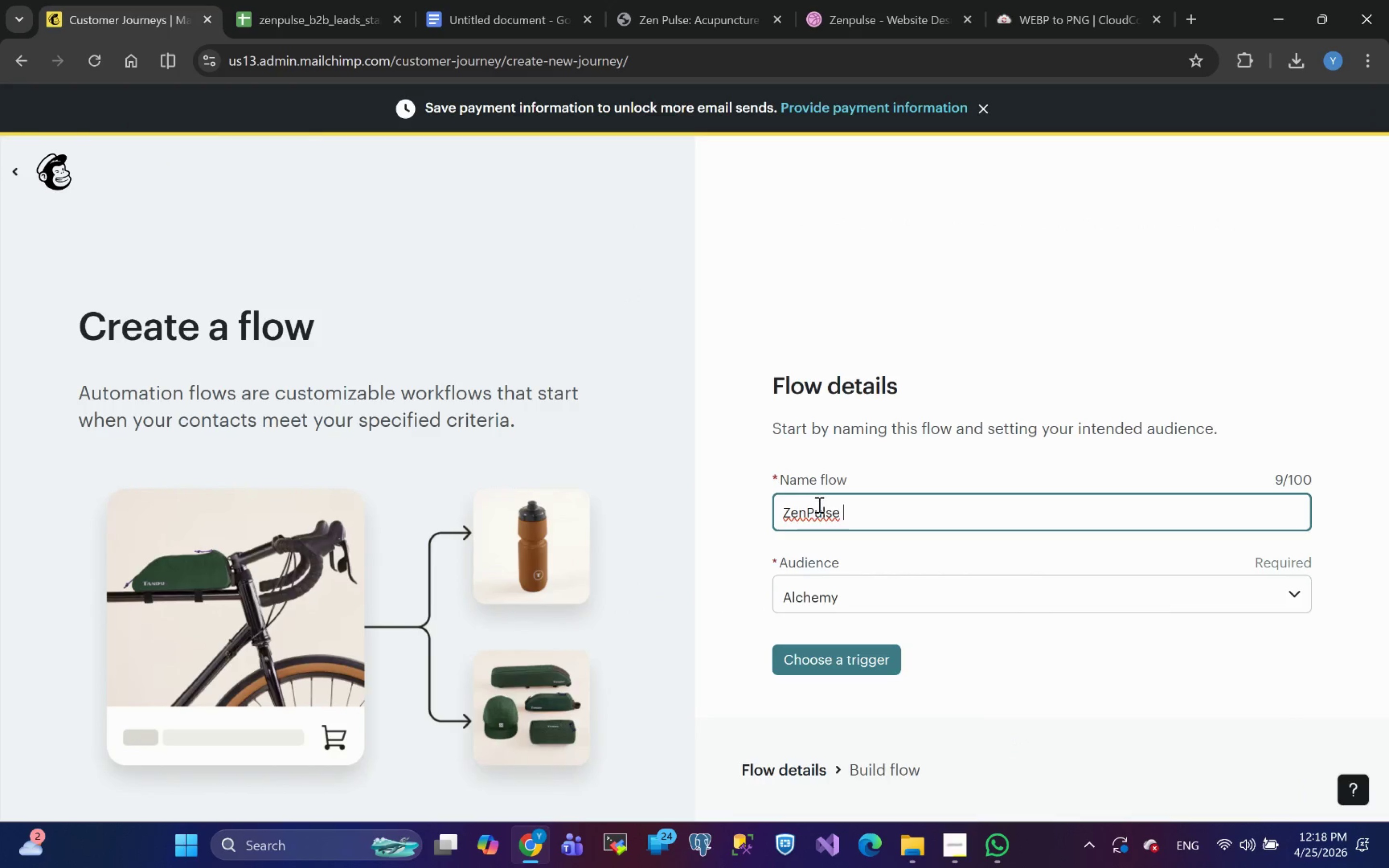 
type(Ai)
key(Backspace)
type(utomatii)
key(Backspace)
type(on )
key(Backspace)
 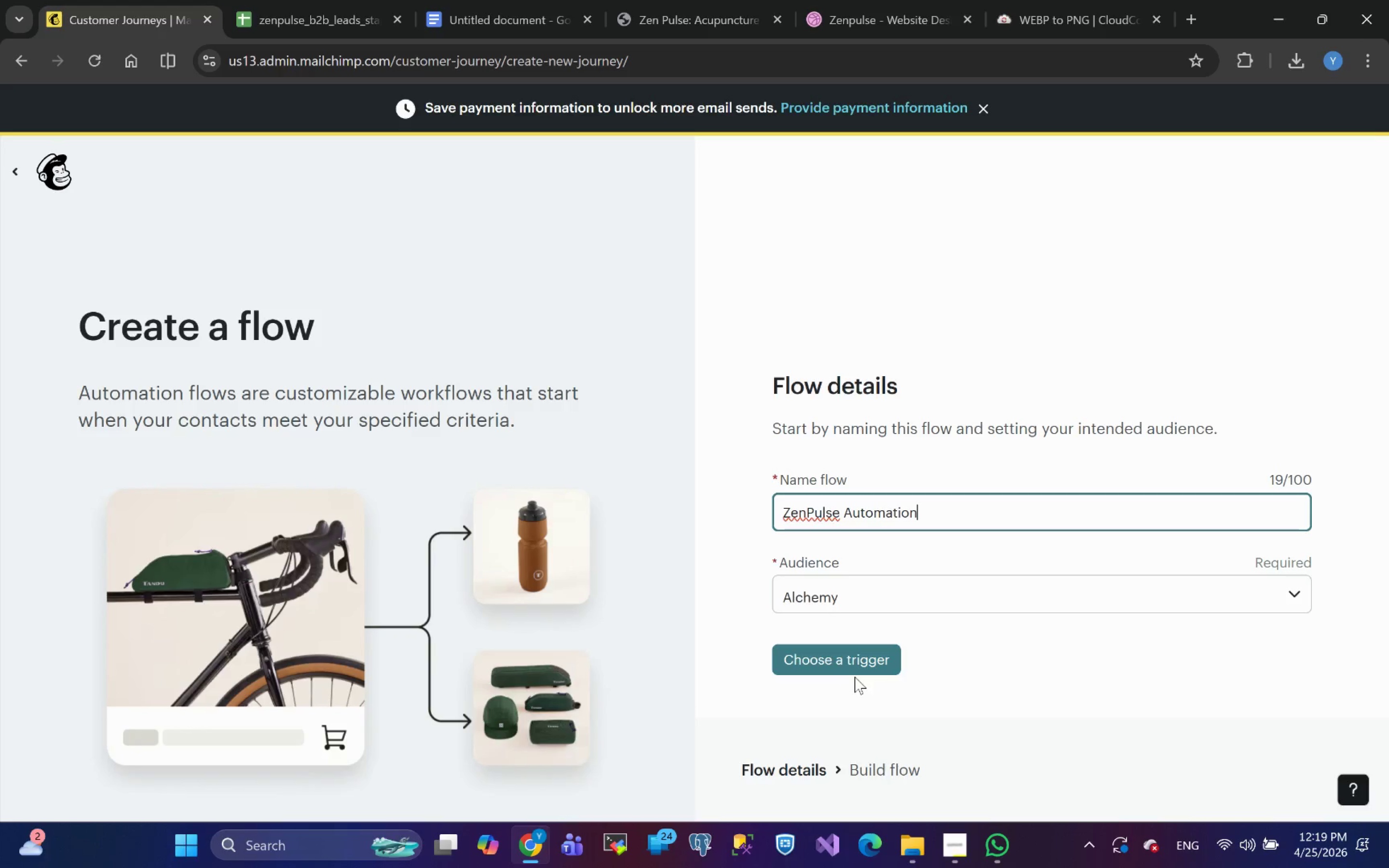 
left_click([823, 659])
 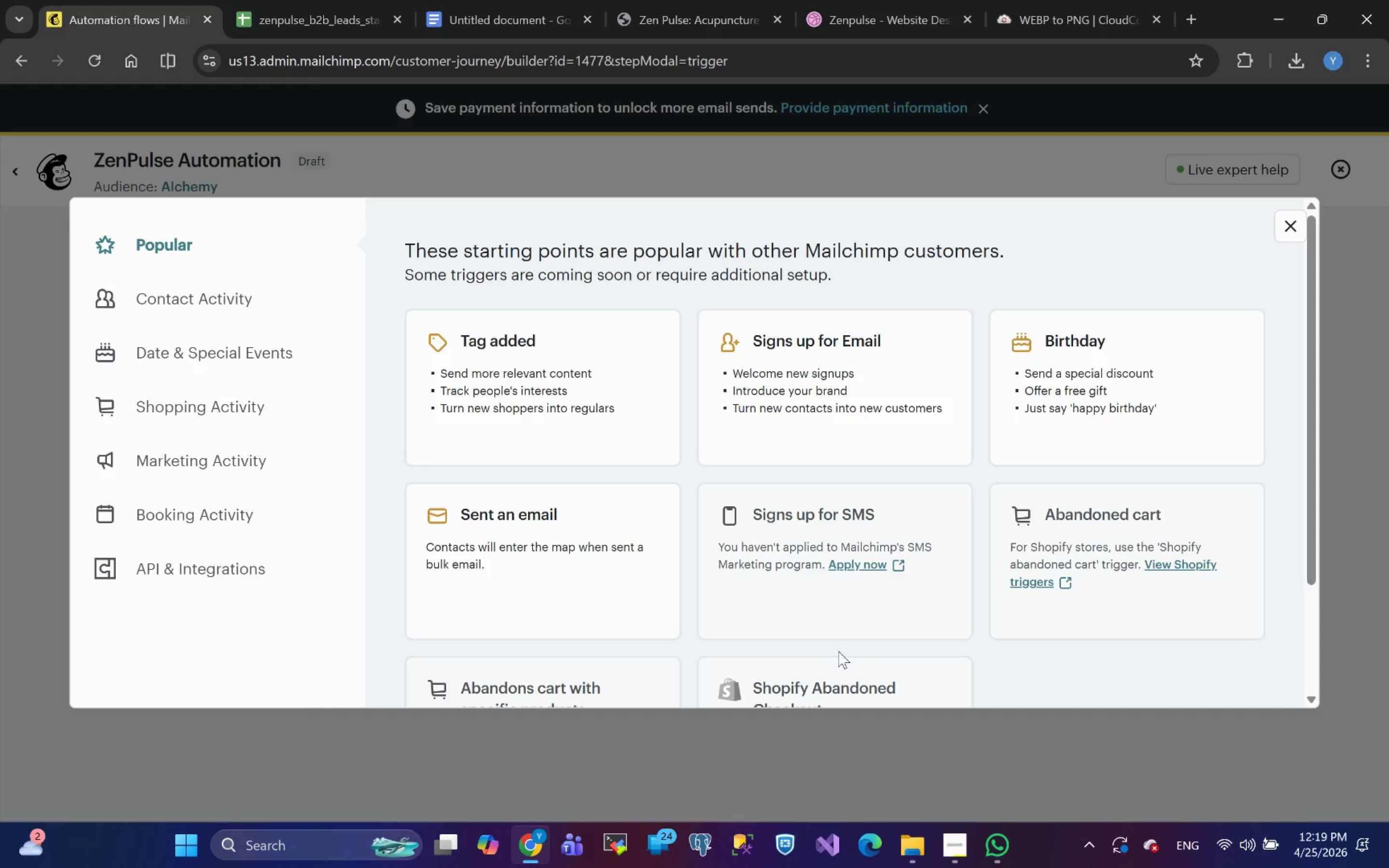 
wait(6.14)
 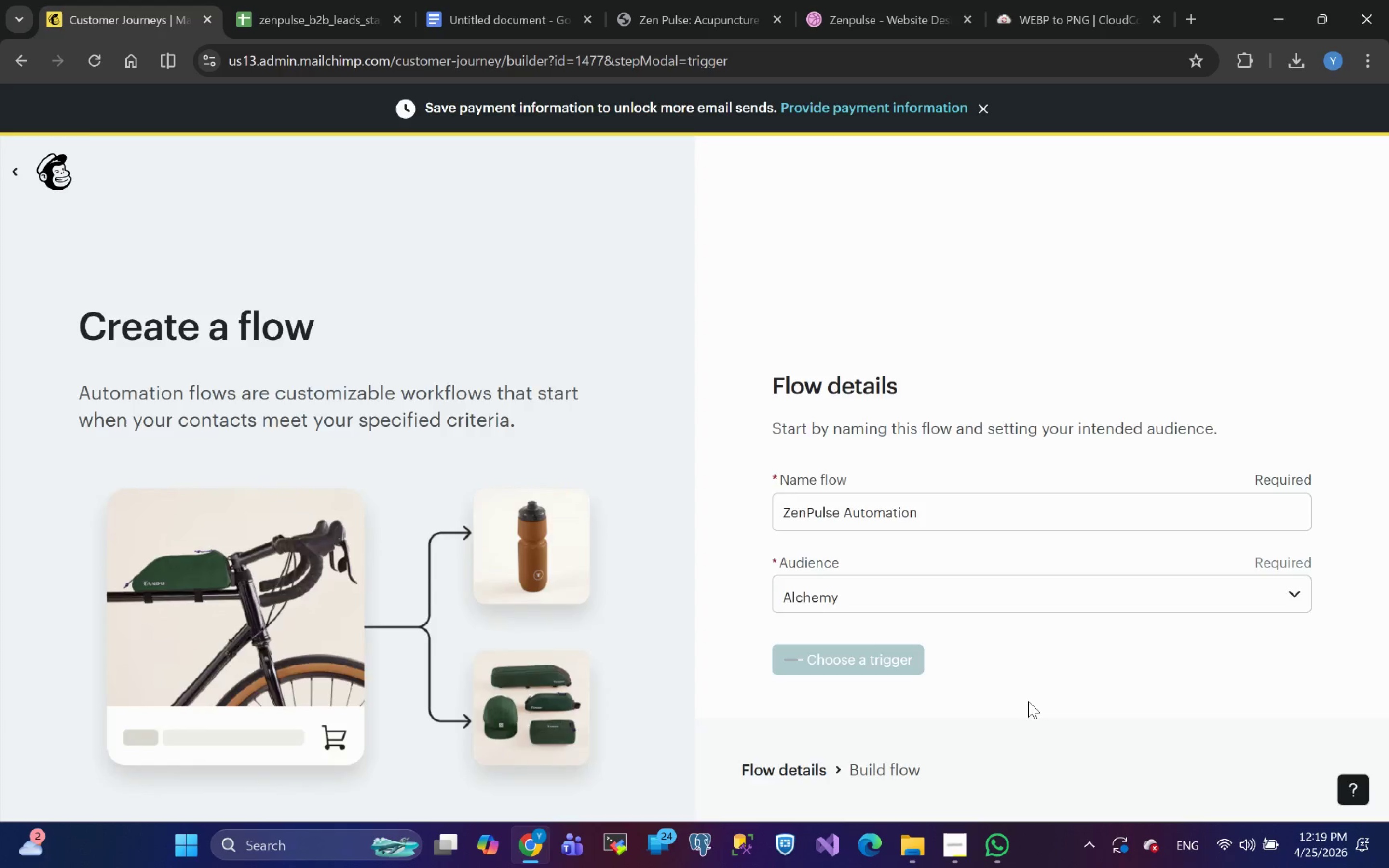 
left_click([651, 396])
 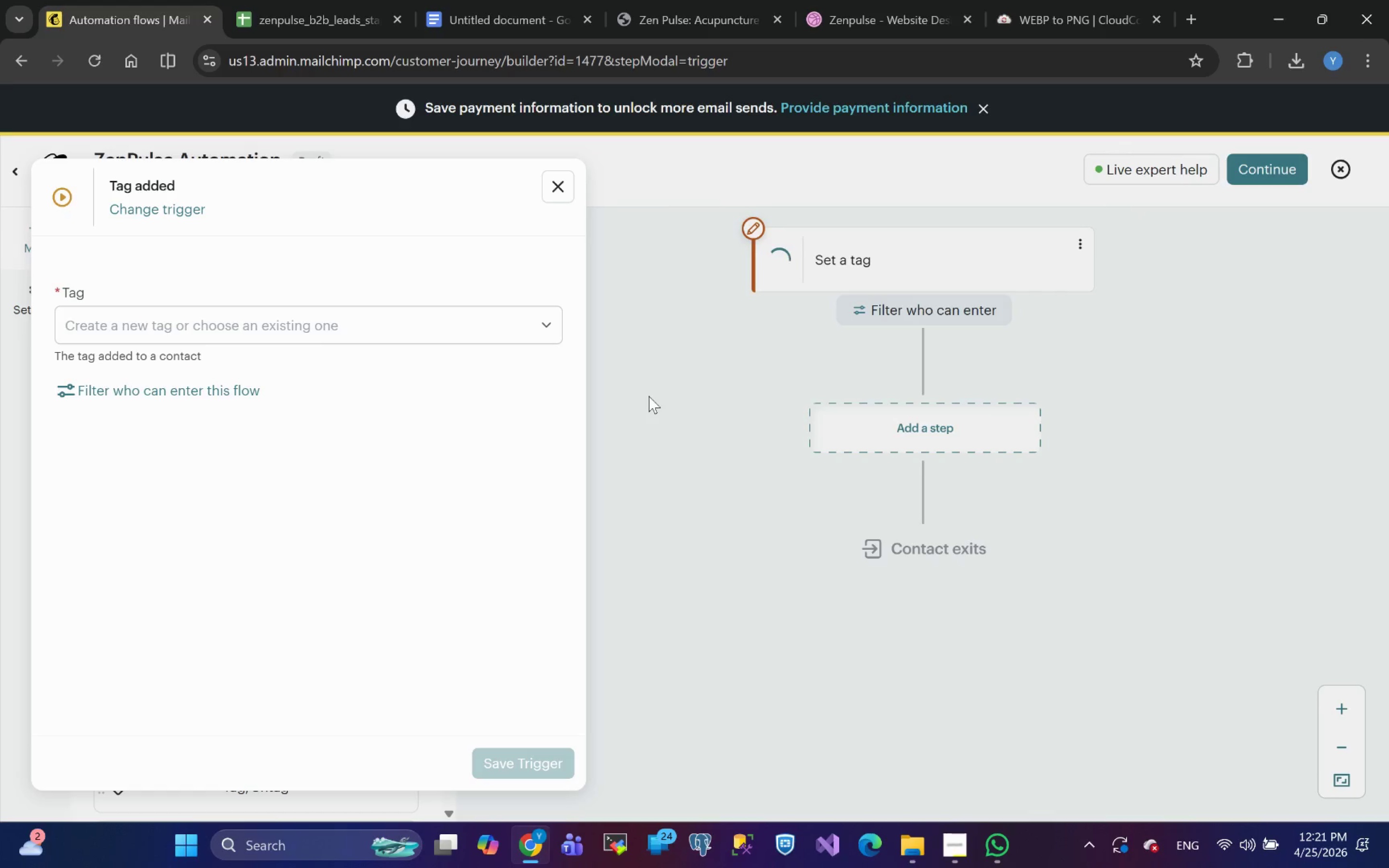 
wait(138.9)
 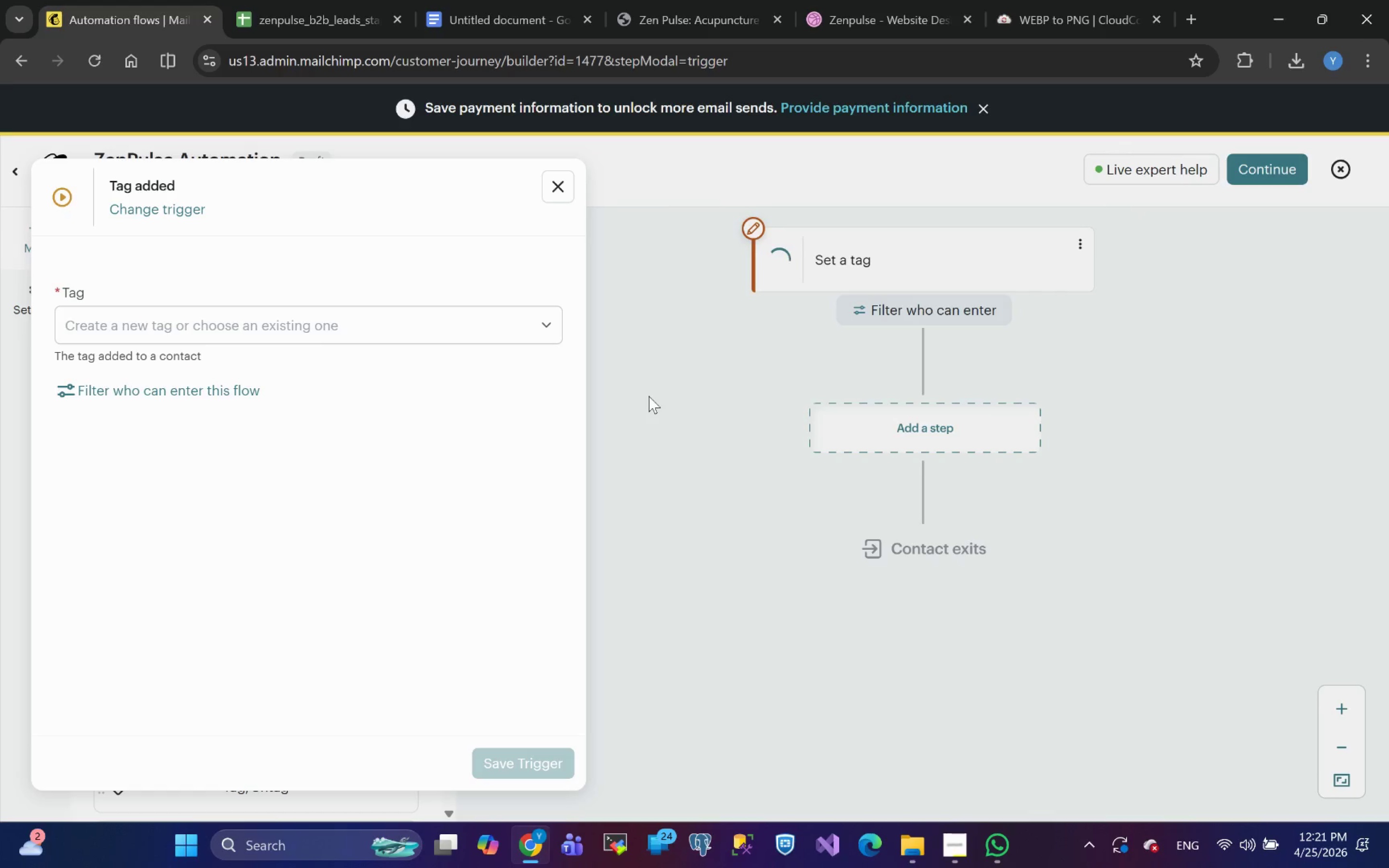 
left_click([286, 328])